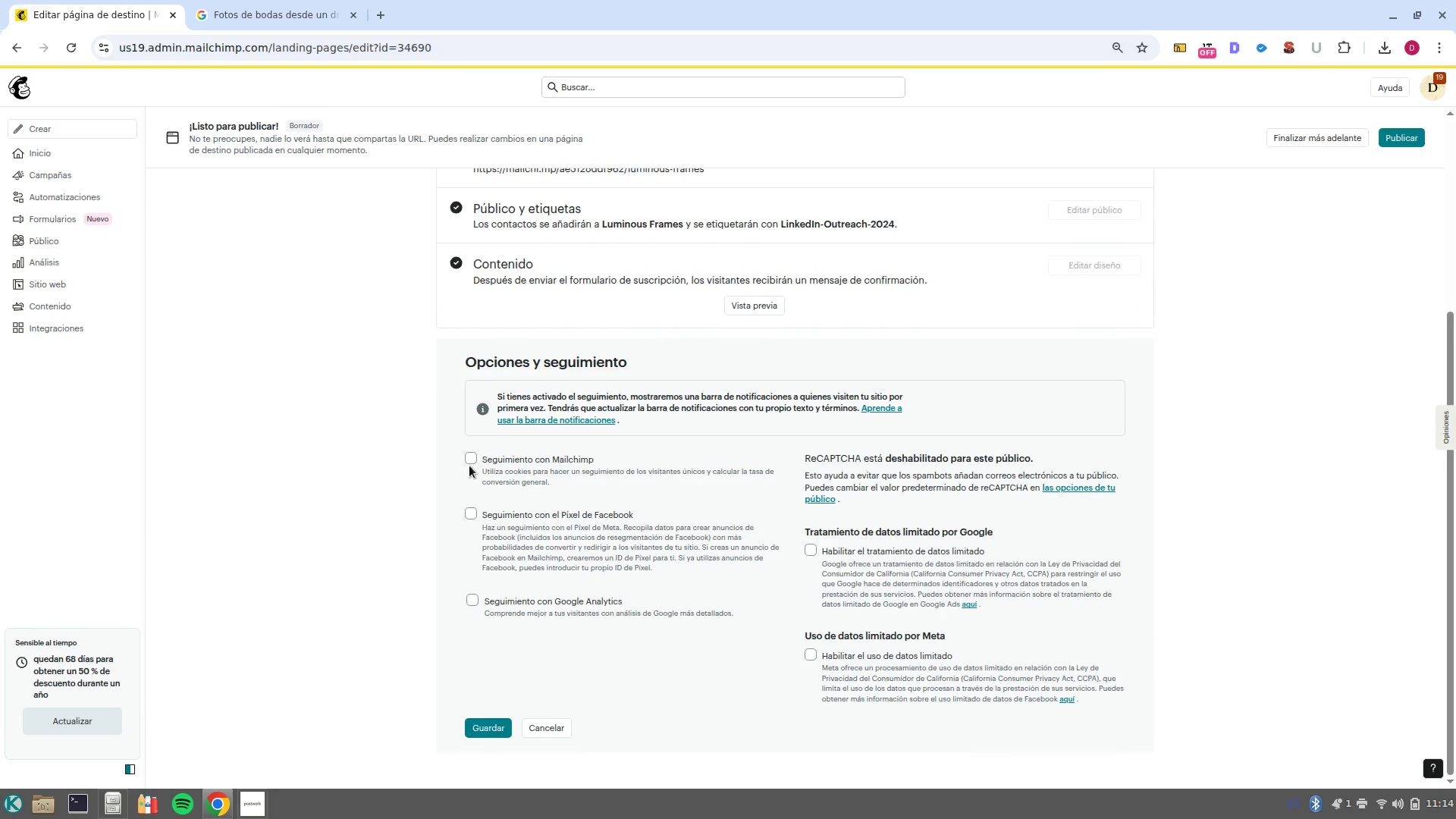 
left_click([472, 454])
 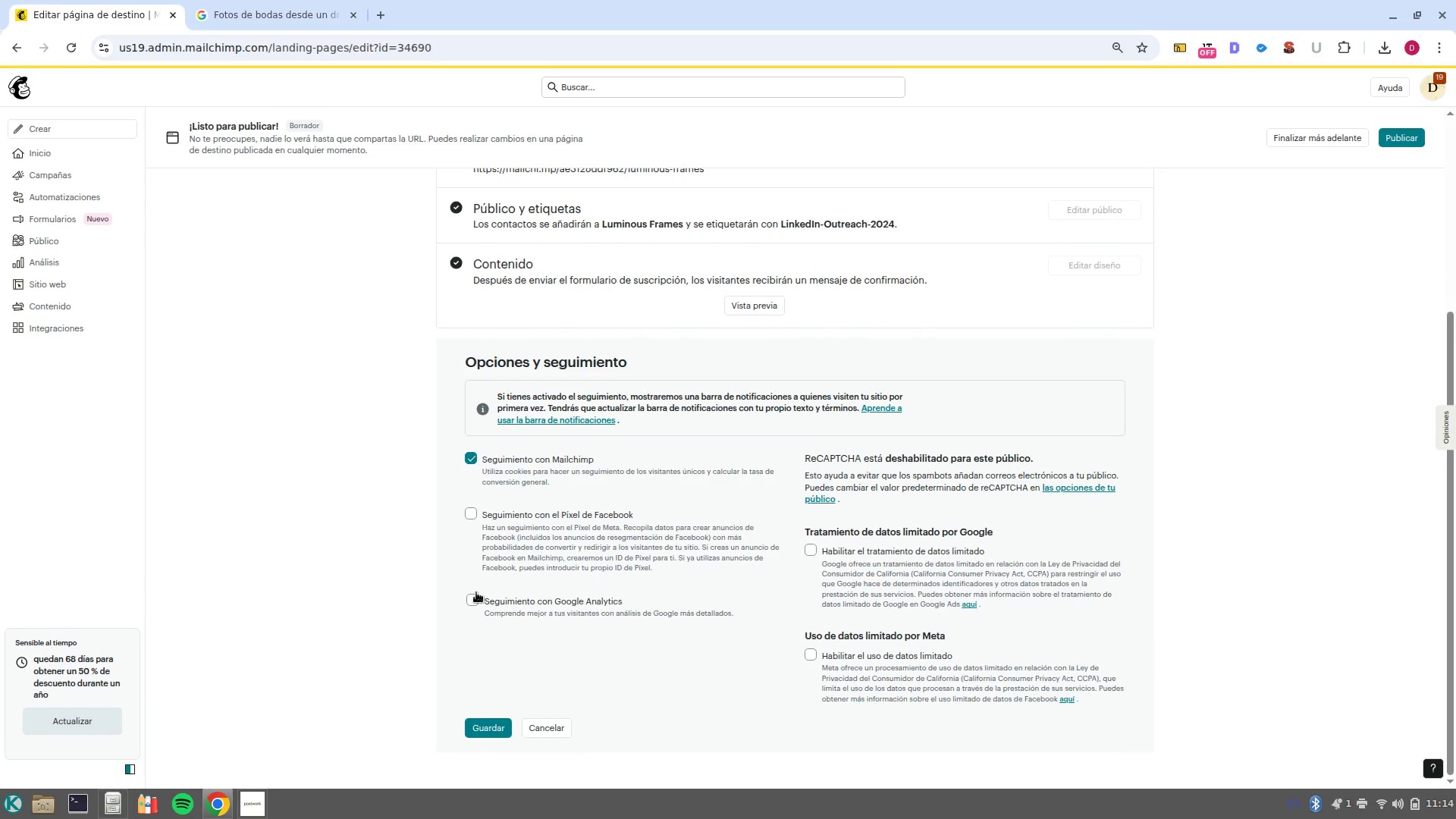 
left_click([468, 602])
 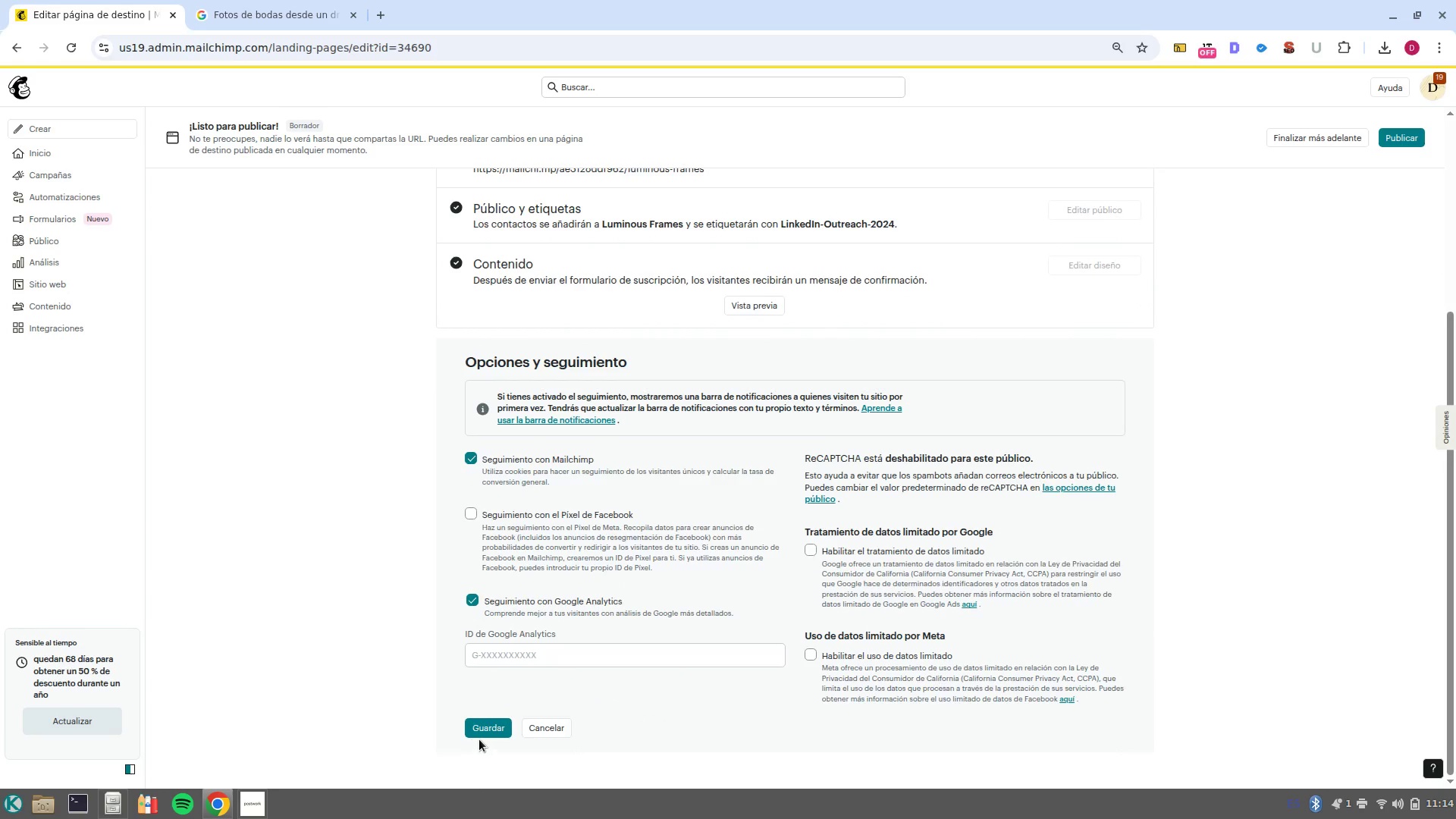 
left_click([482, 729])
 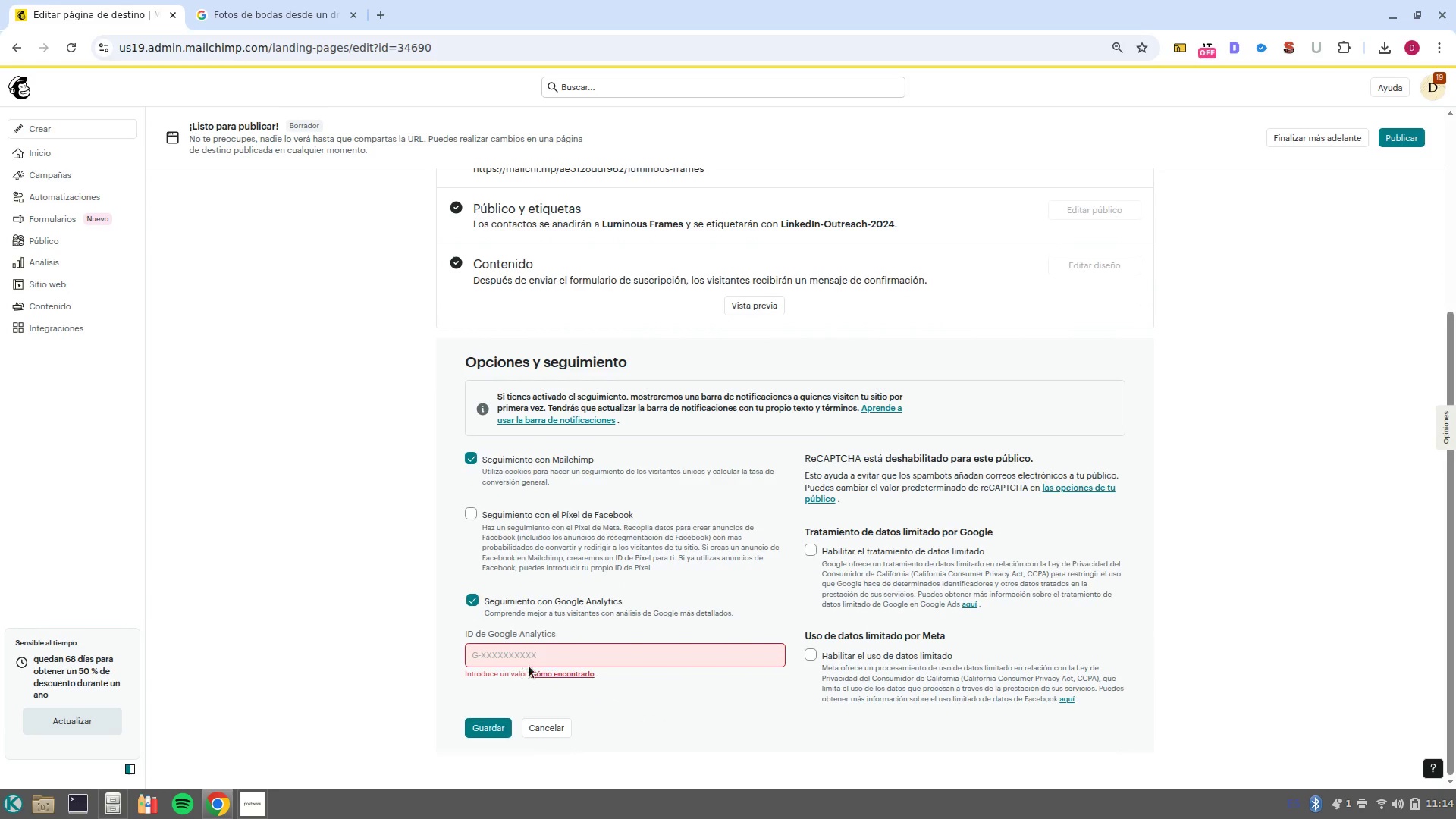 
left_click([538, 654])
 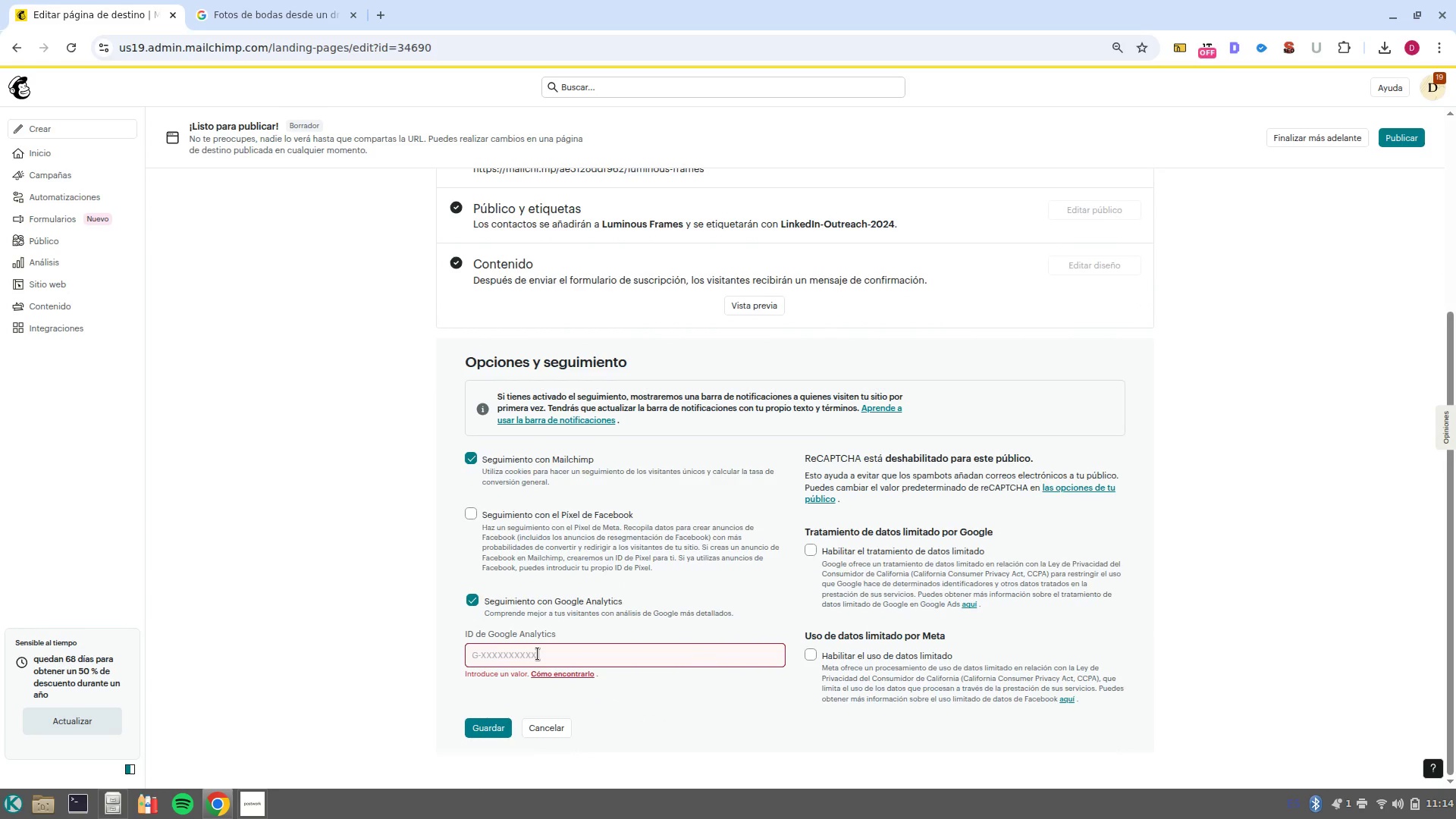 
type(g)
key(Backspace)
type(G/12)
key(Backspace)
type(23456789)
 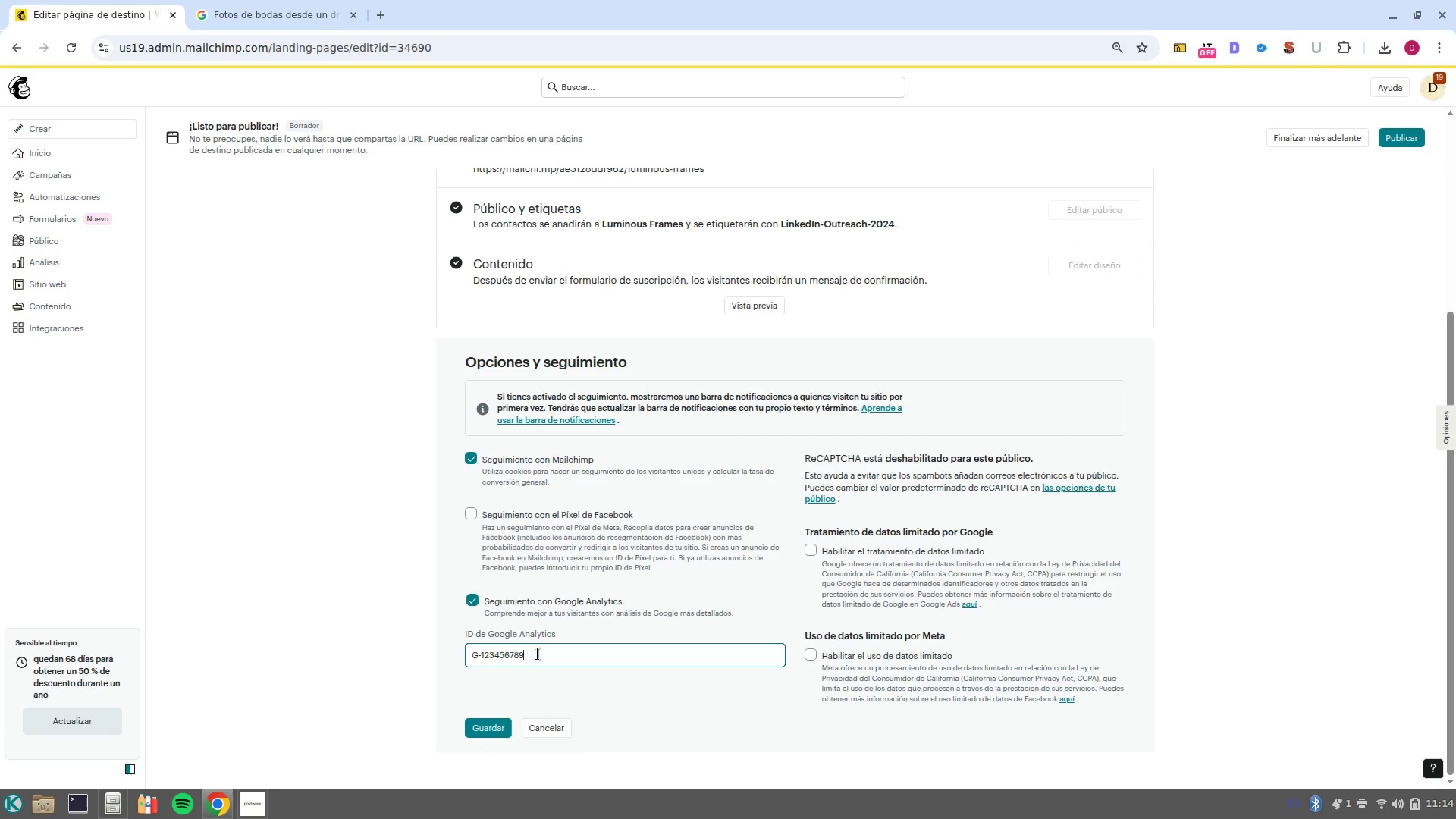 
left_click([490, 728])
 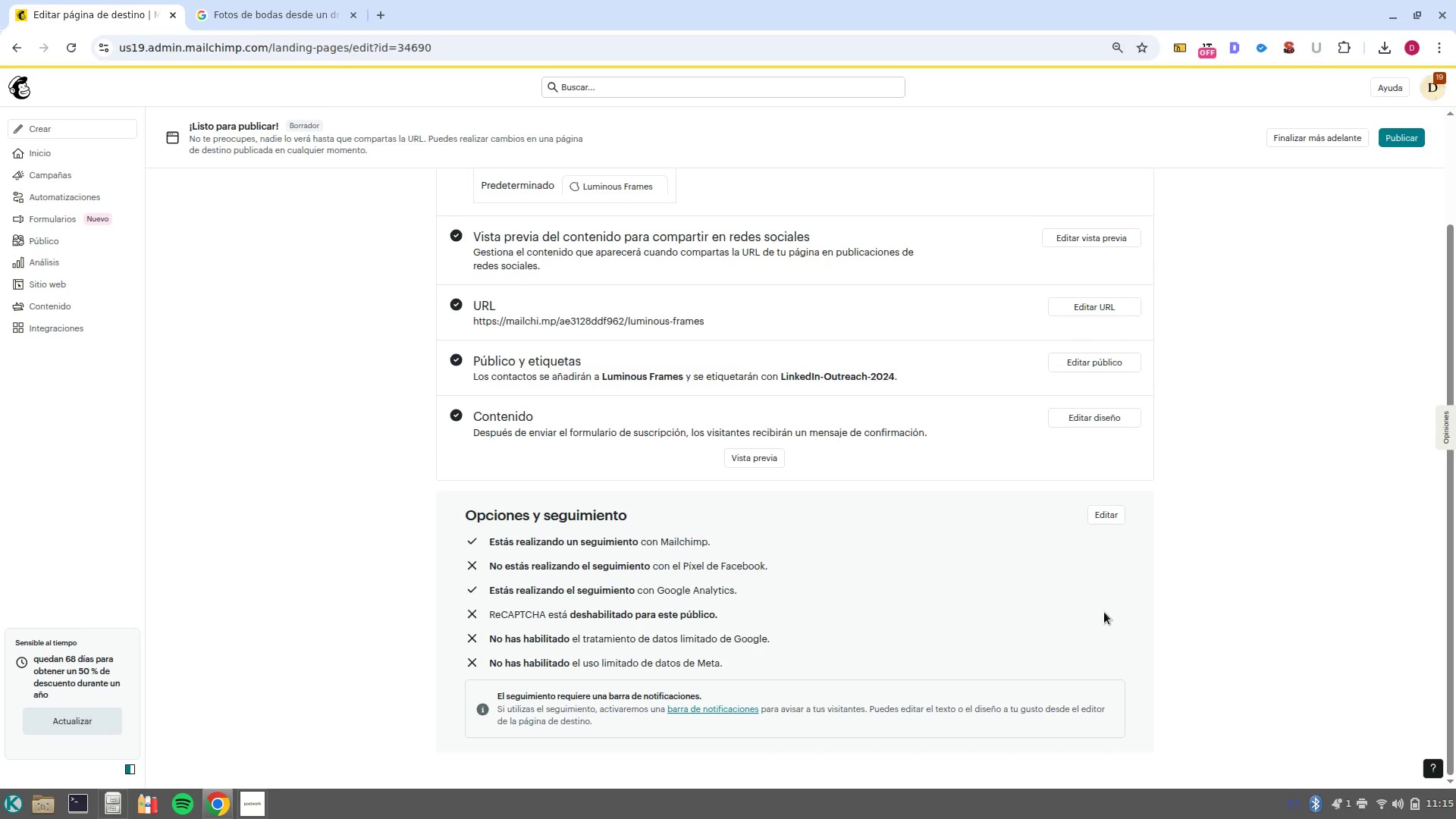 
wait(5.21)
 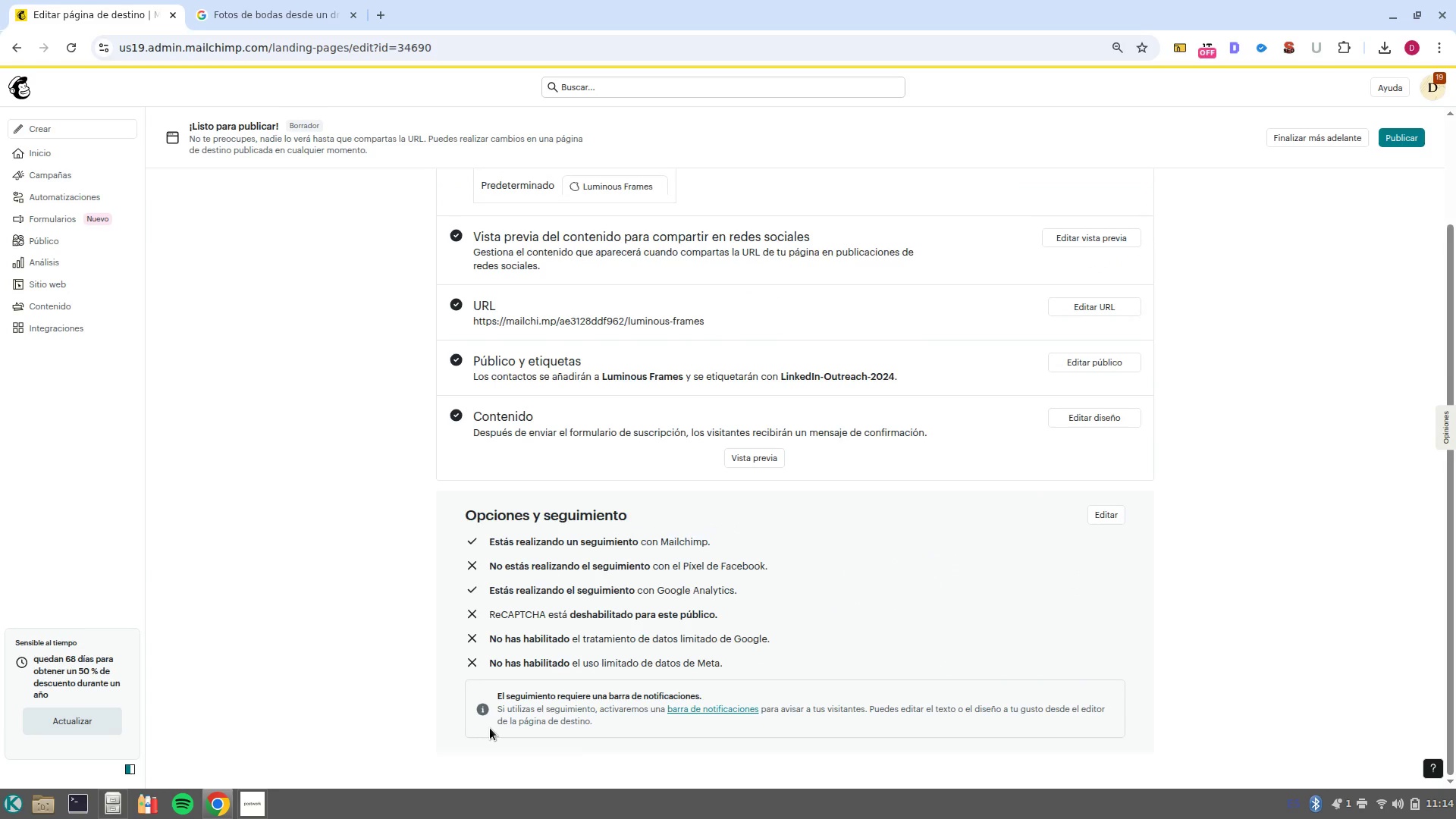 
scroll: coordinate [1106, 610], scroll_direction: up, amount: 5.0
 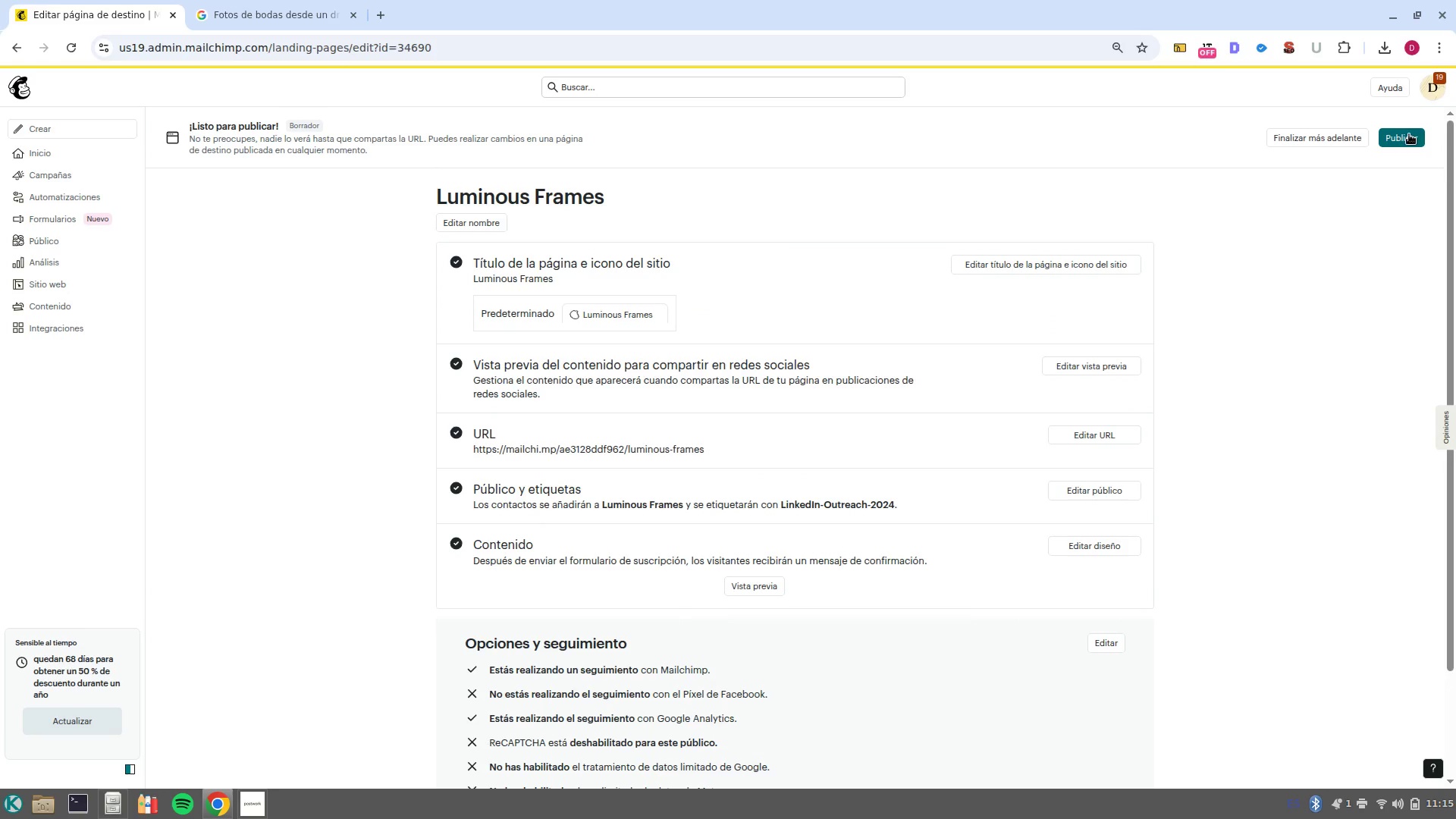 
left_click([1408, 135])
 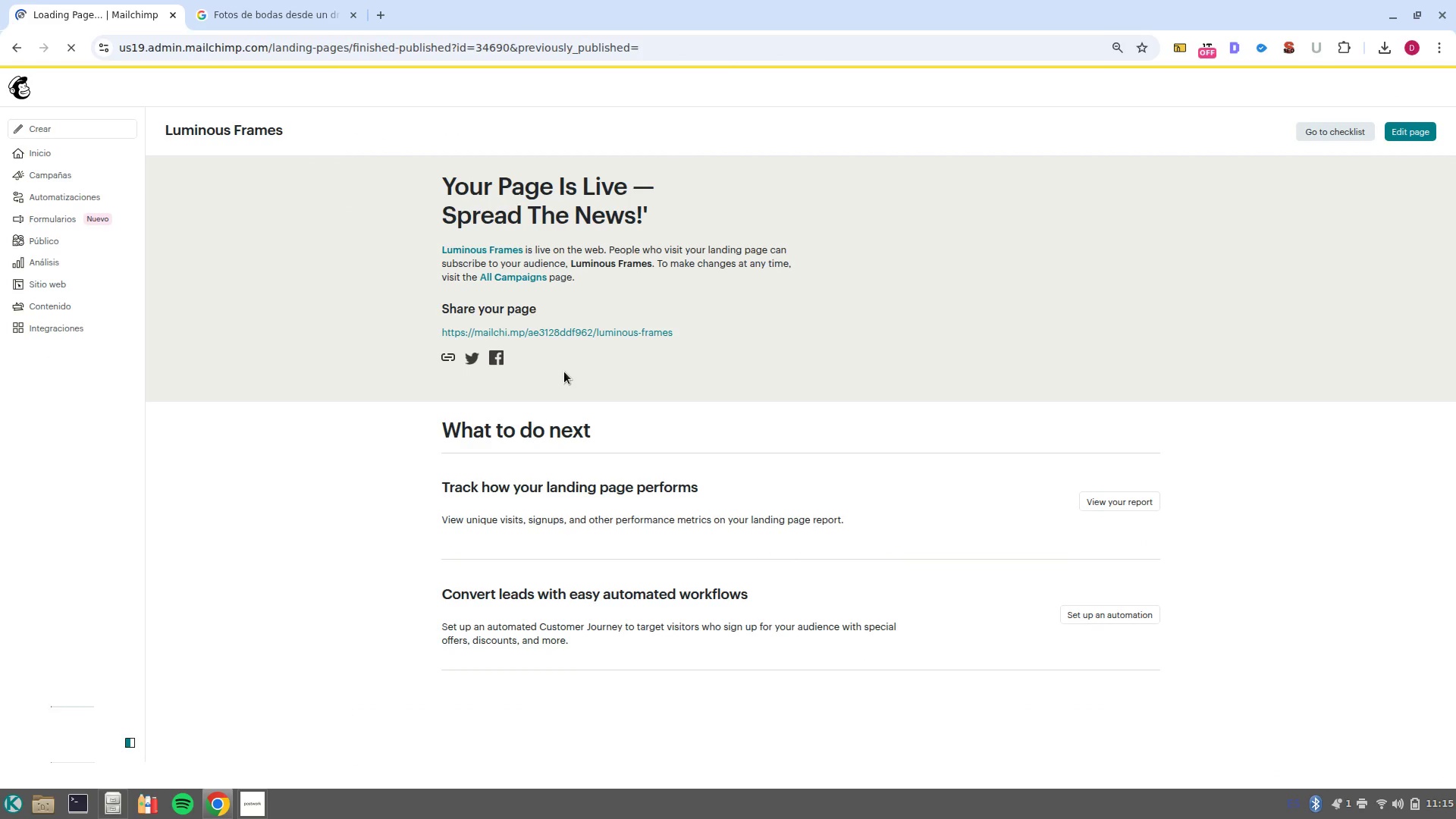 
wait(7.57)
 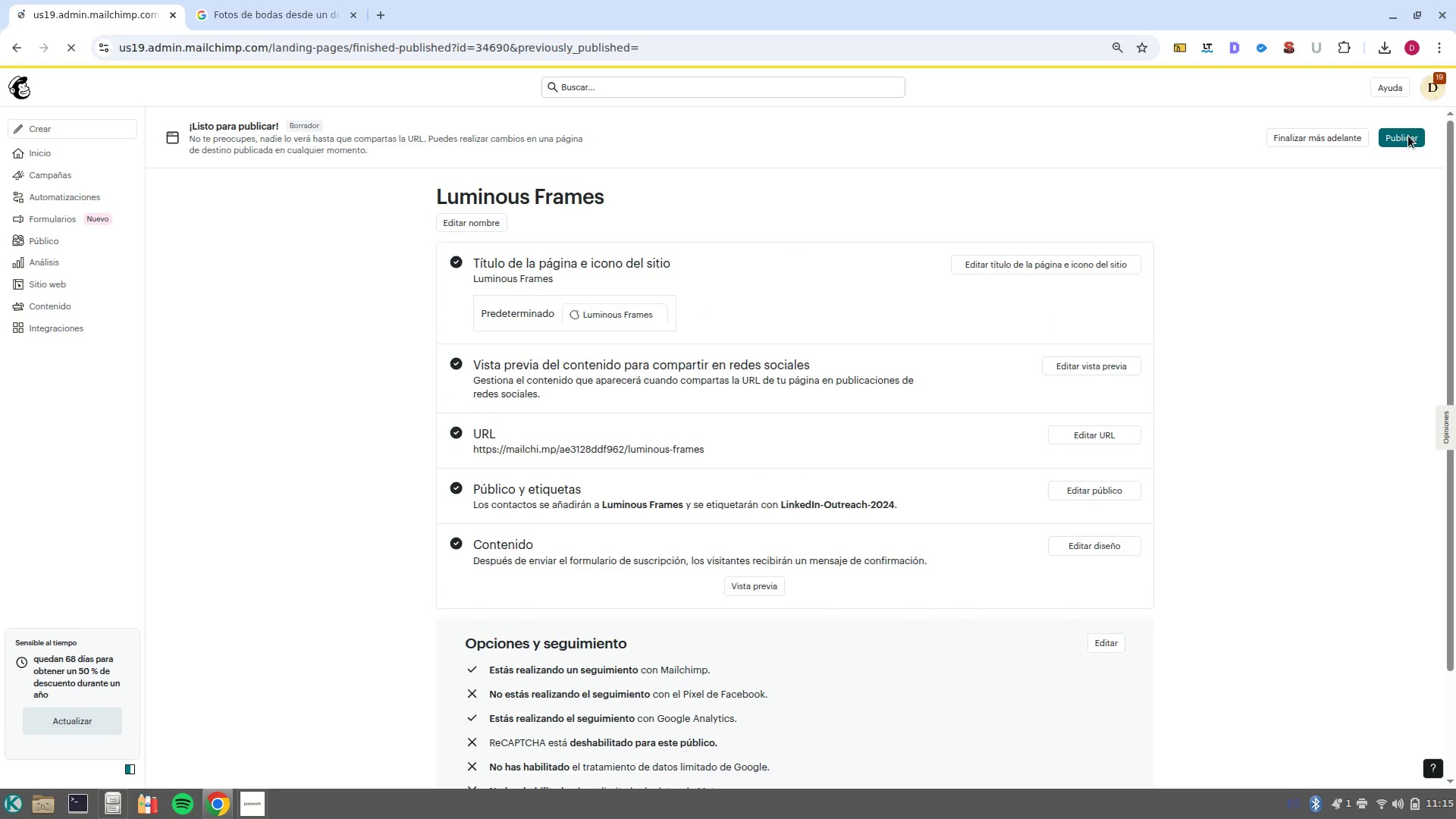 
left_click([613, 330])
 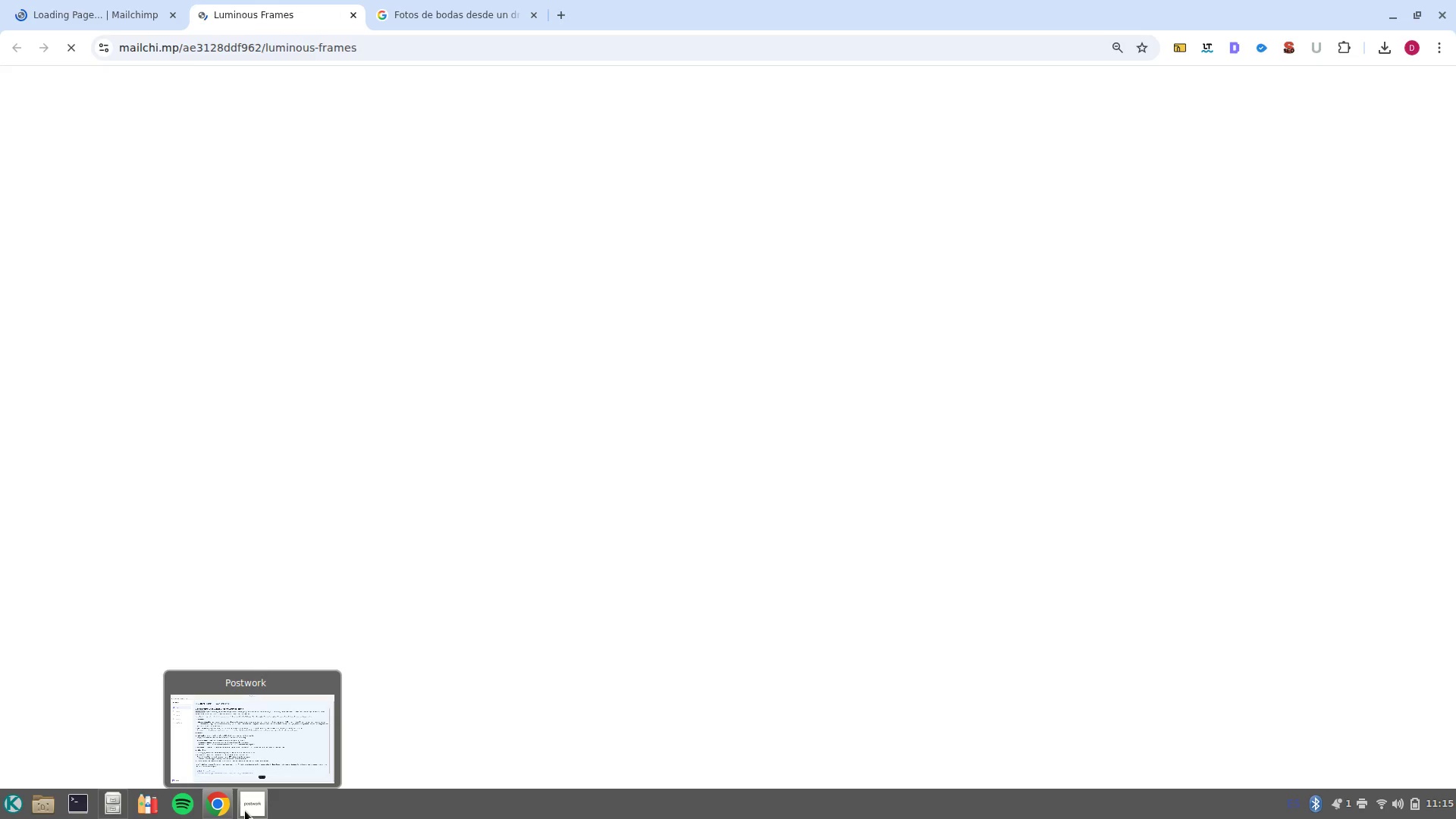 
left_click([259, 735])